 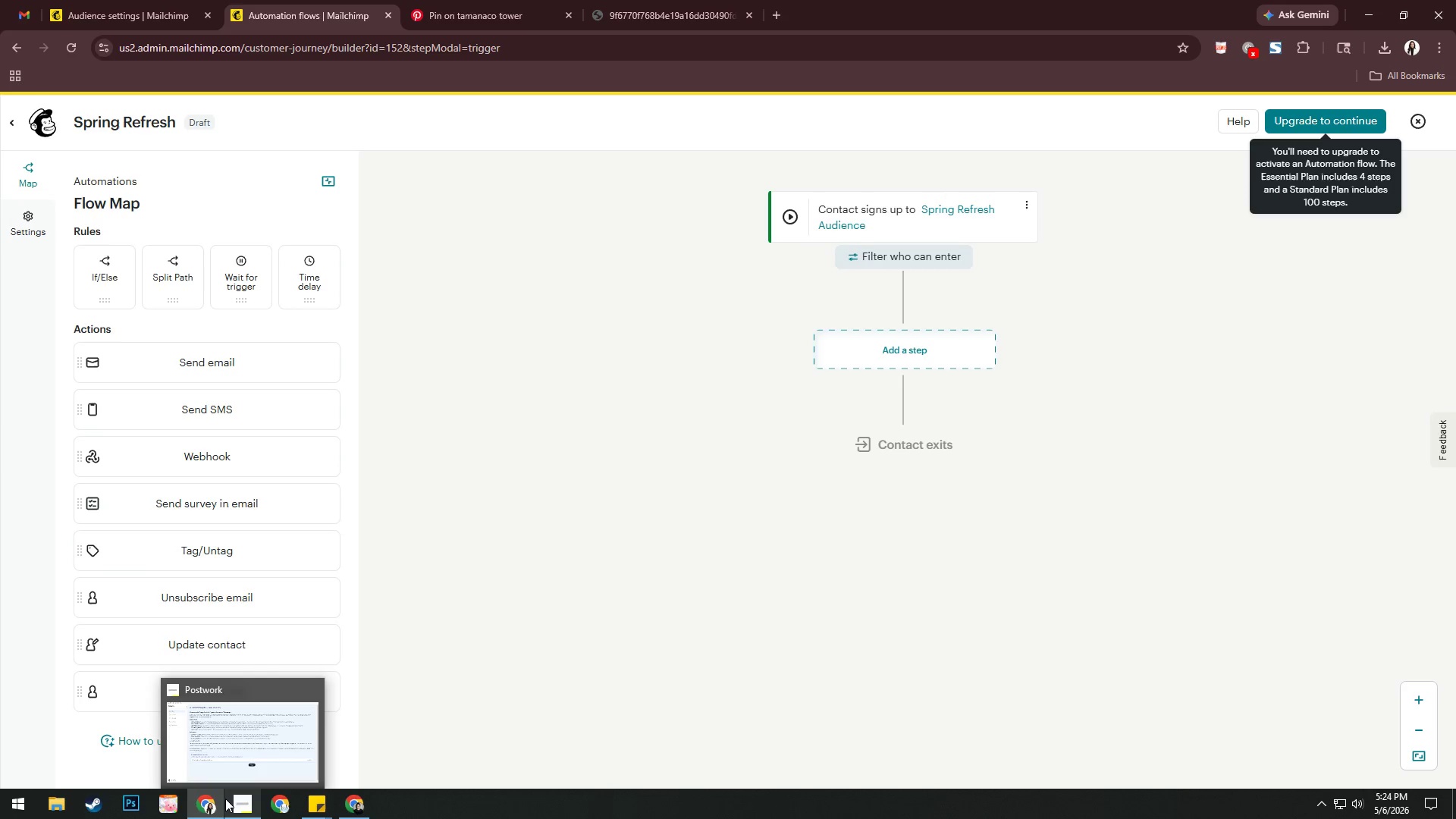 
left_click([918, 368])
 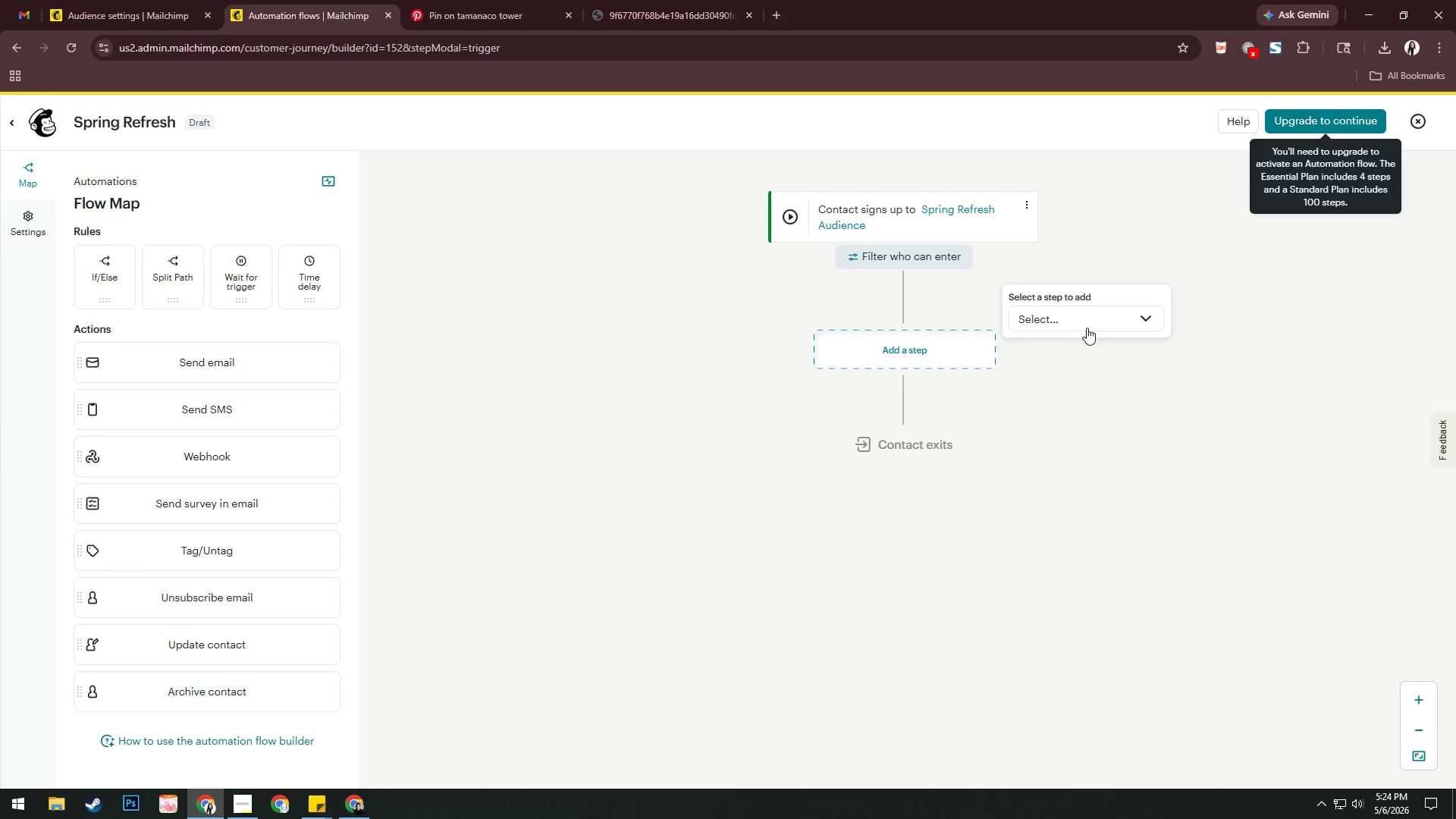 
left_click([1087, 323])
 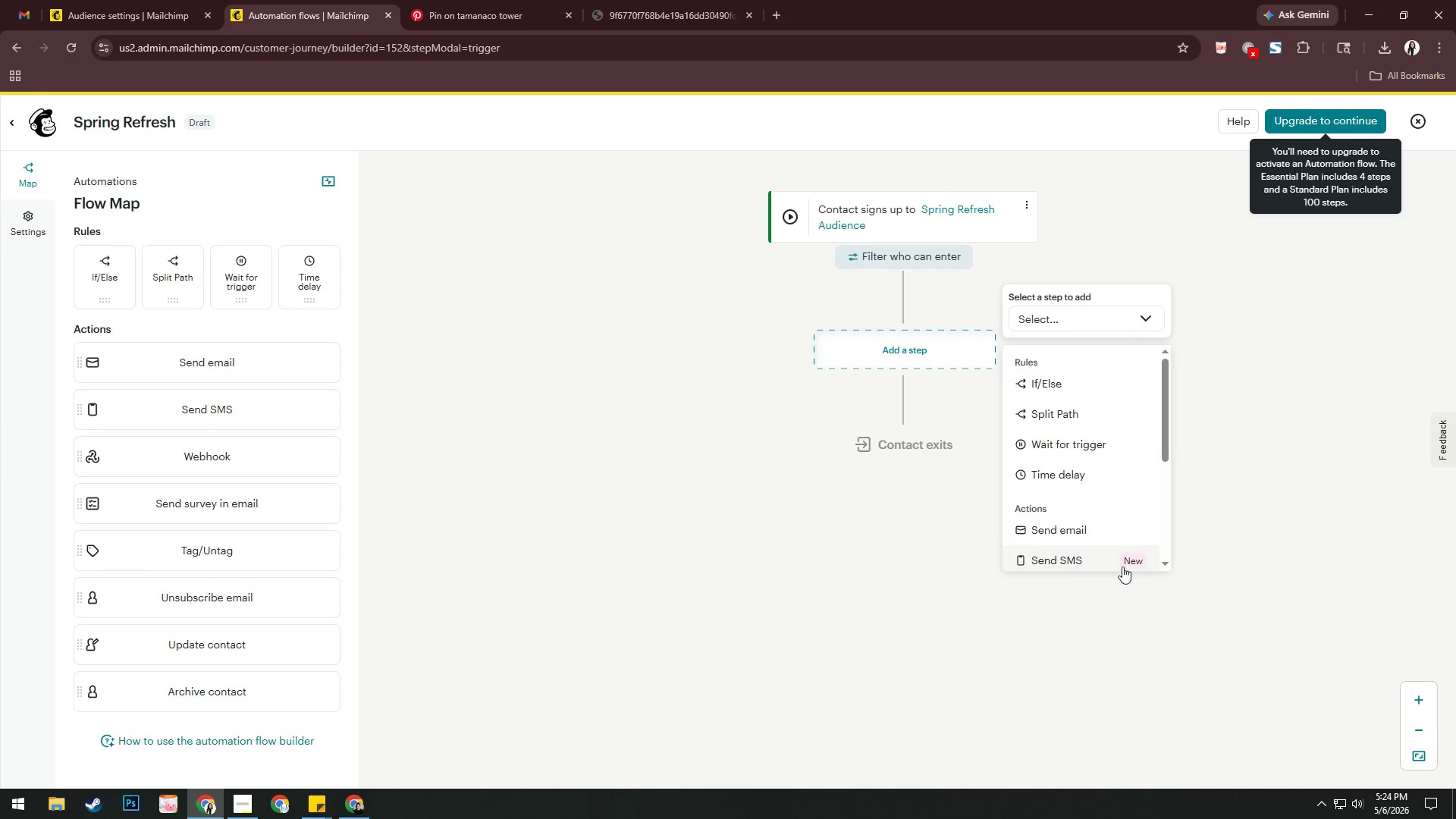 
left_click([1084, 516])
 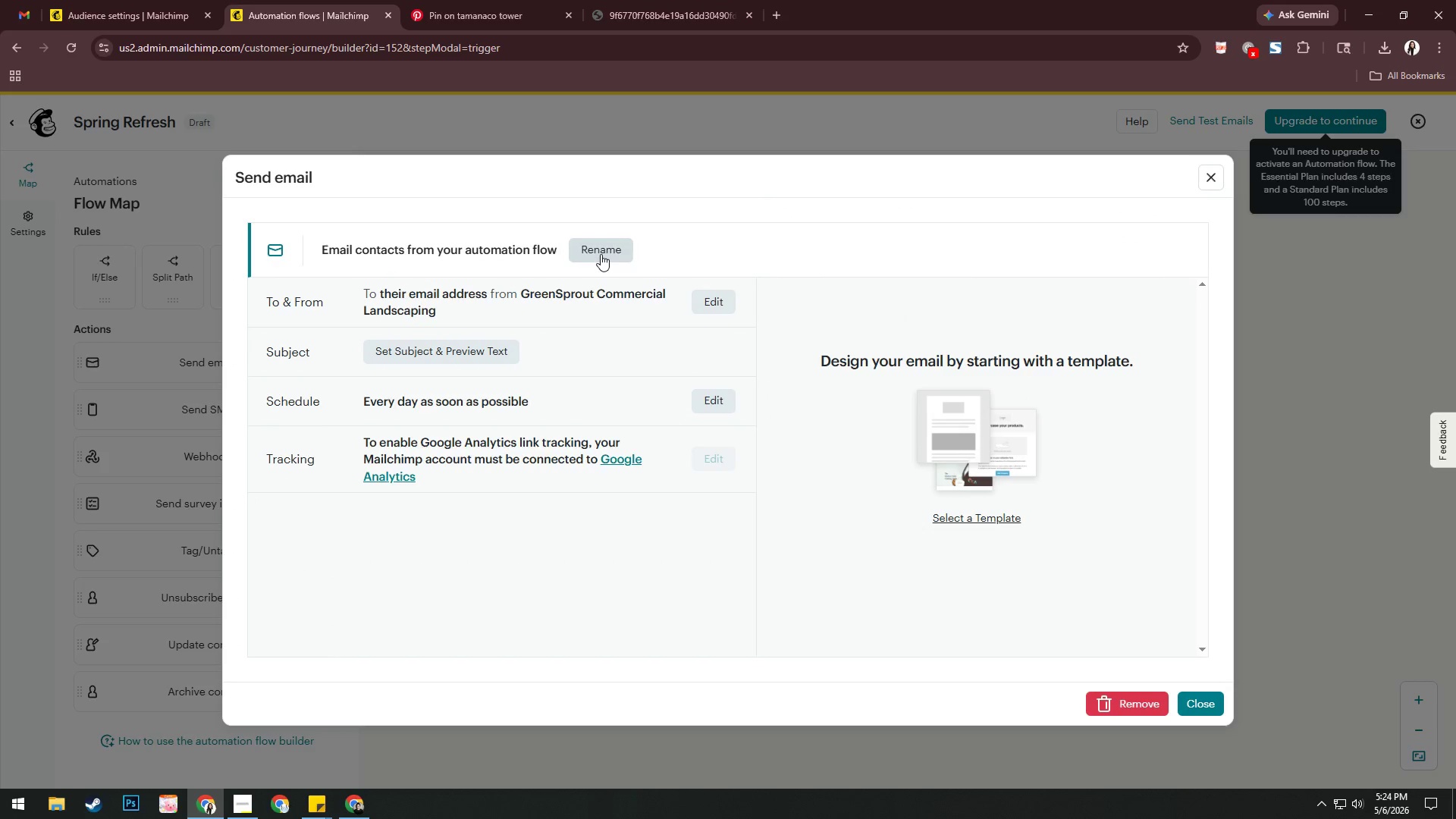 
wait(6.25)
 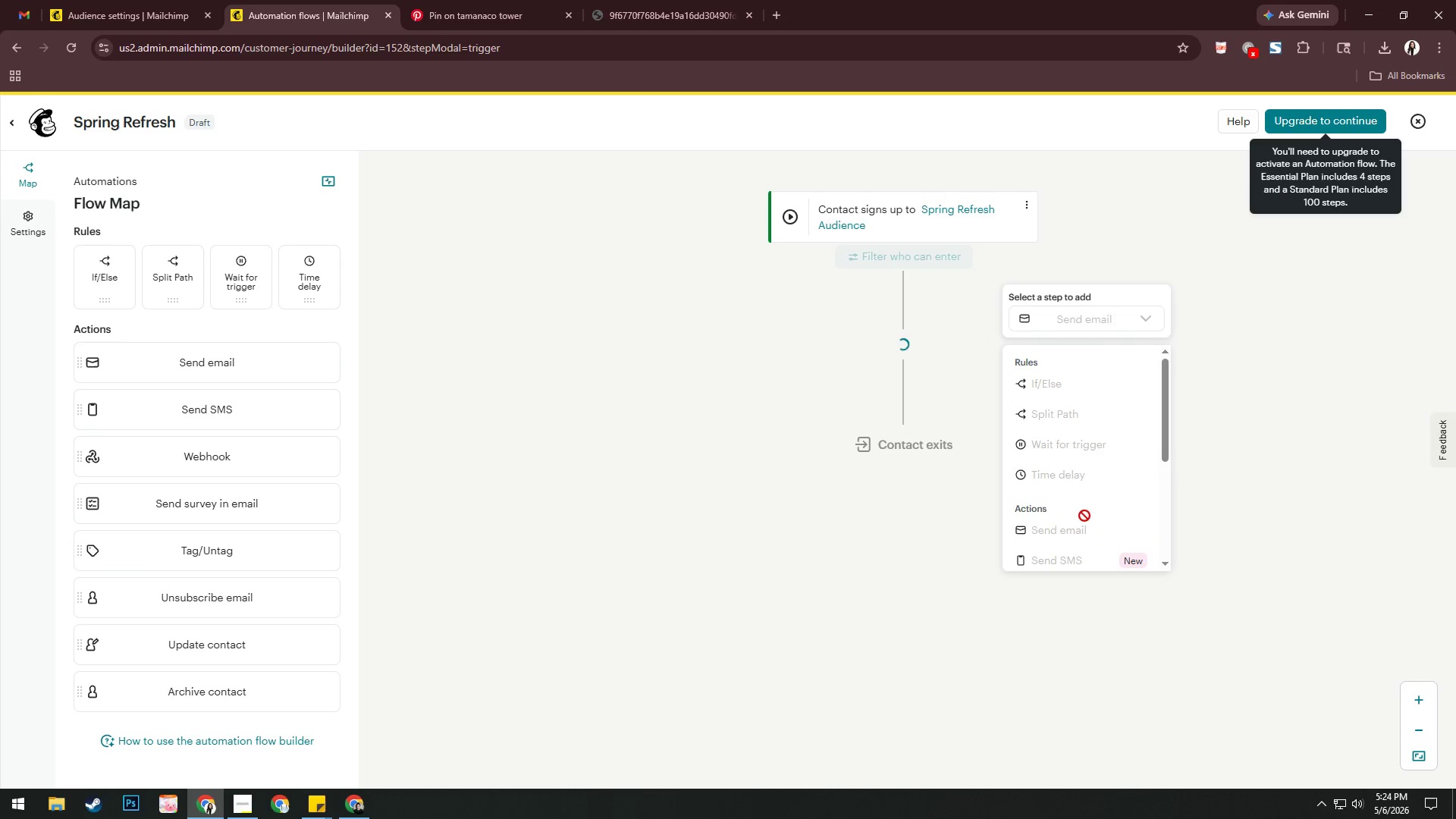 
left_click([610, 251])
 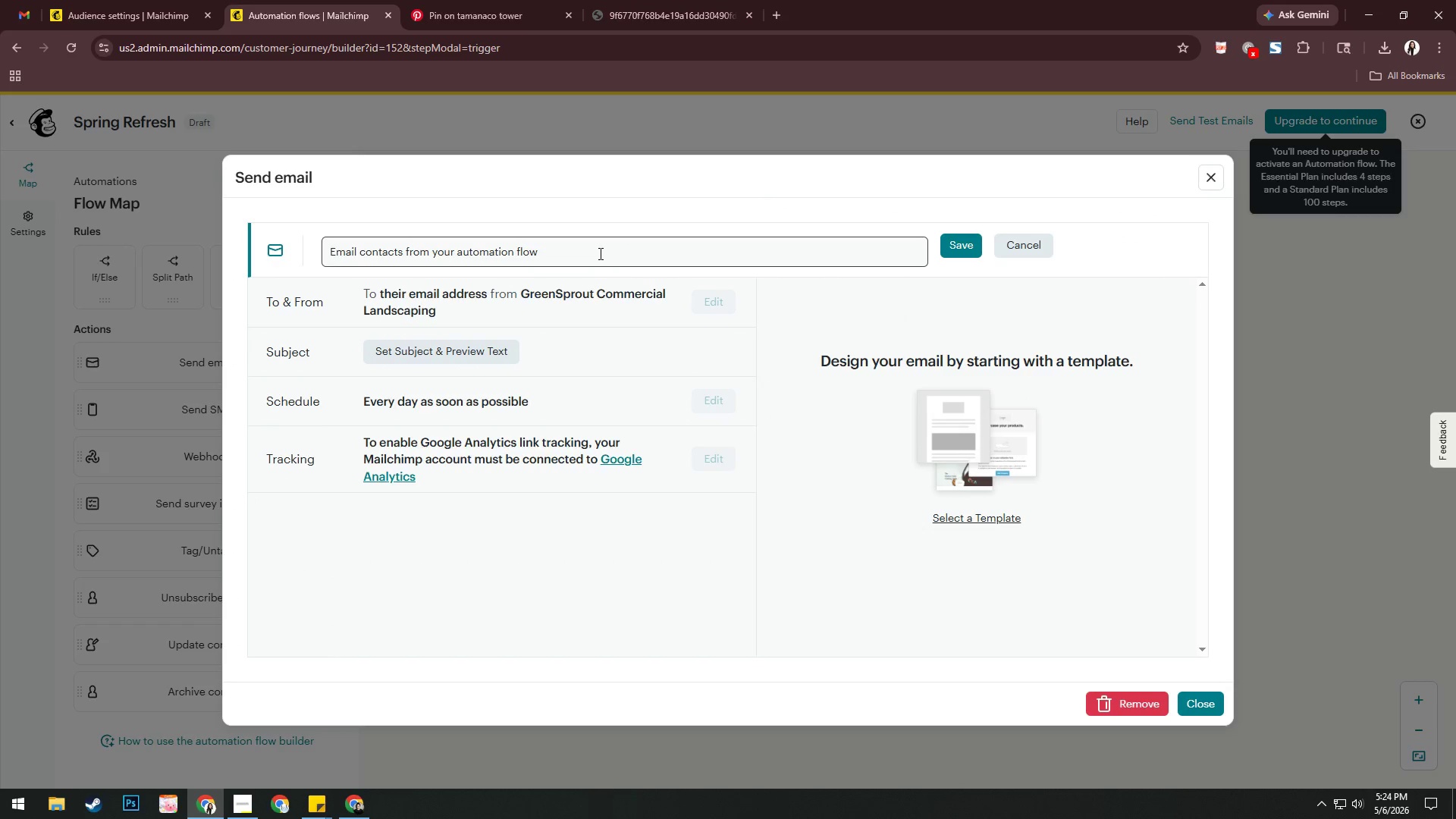 
left_click([599, 253])
 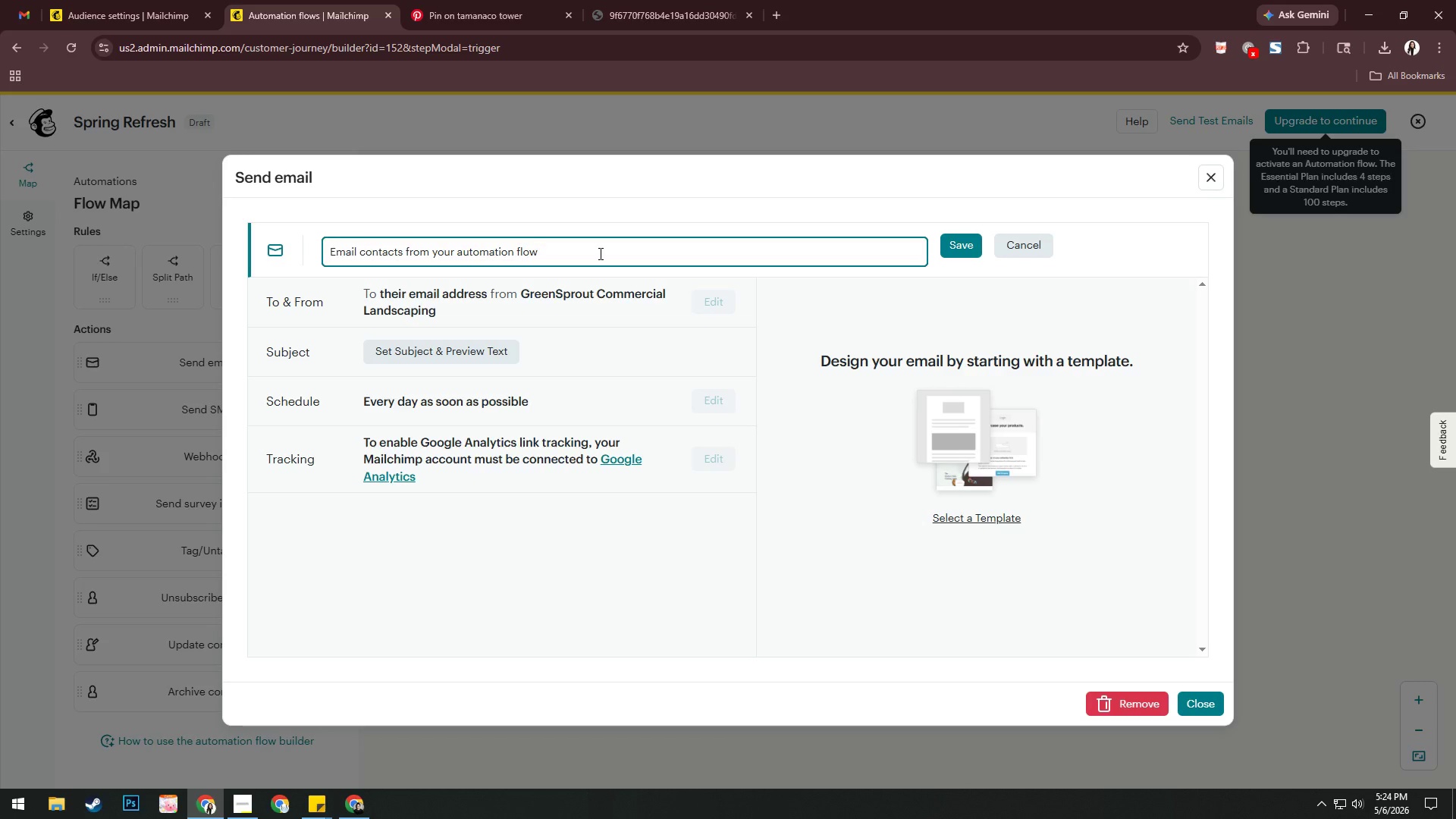 
key(Control+A)
 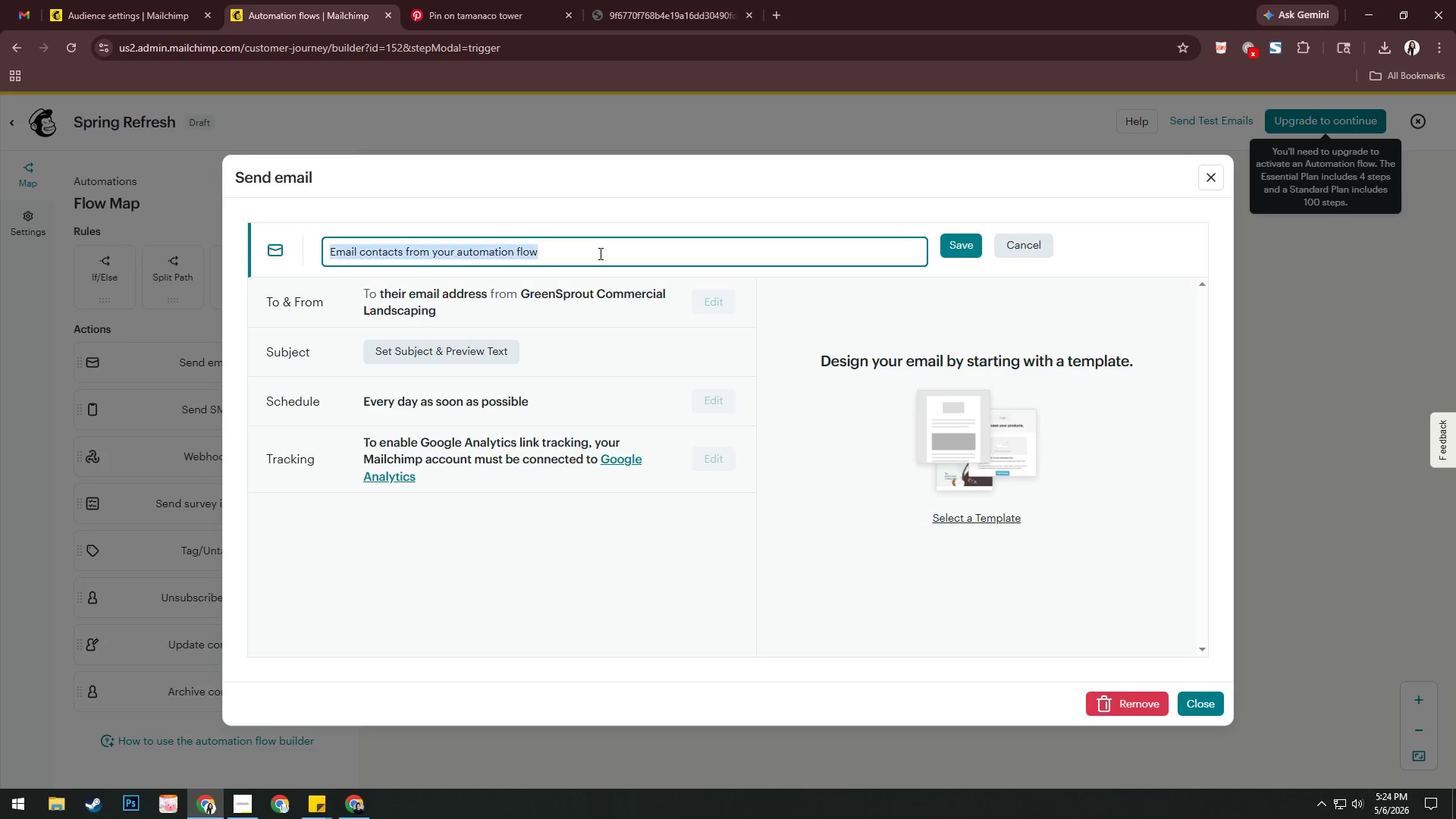 
type(Email 1 - )
 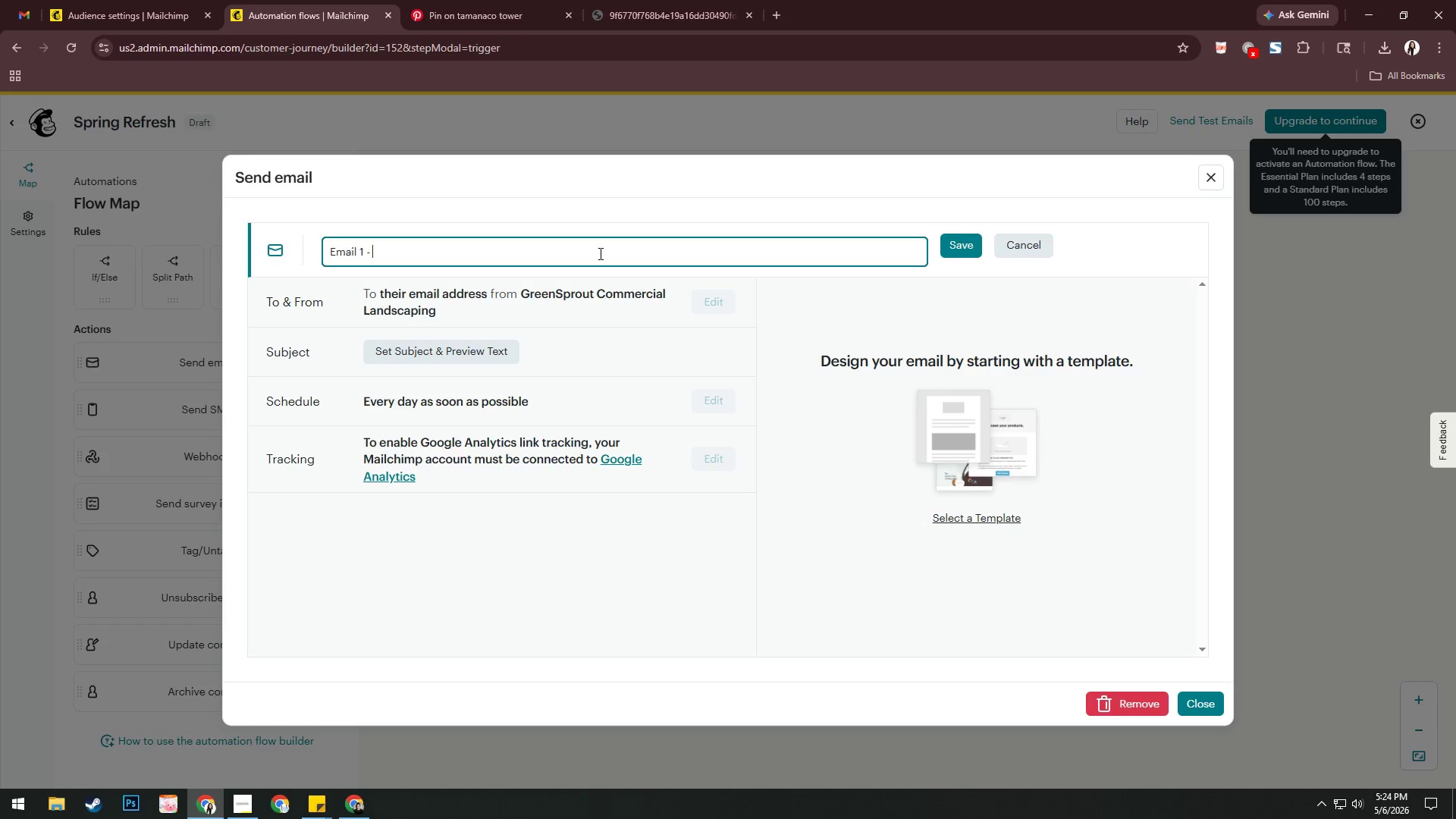 
key(Alt+AltLeft)
 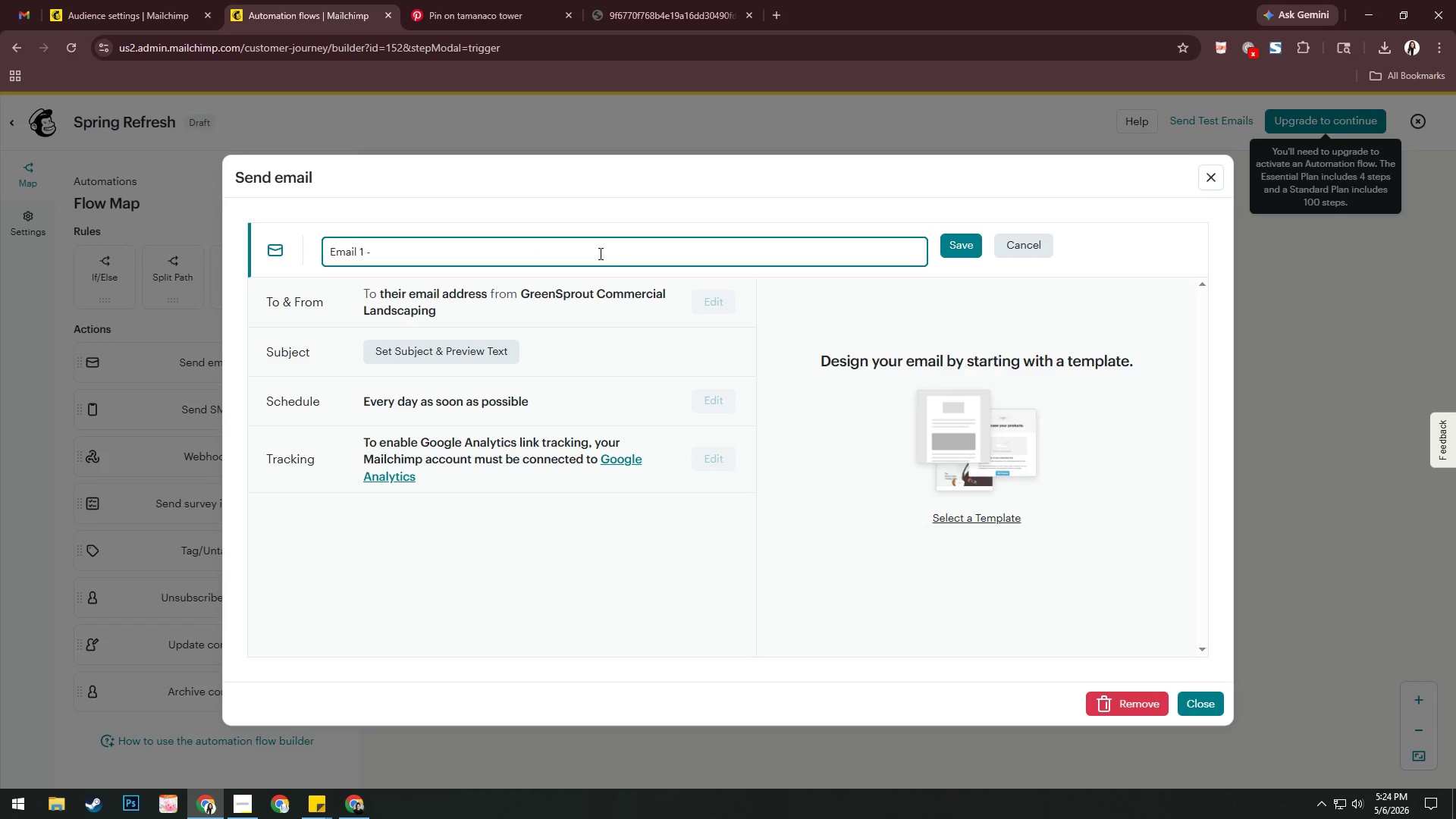 
key(Alt+Tab)
 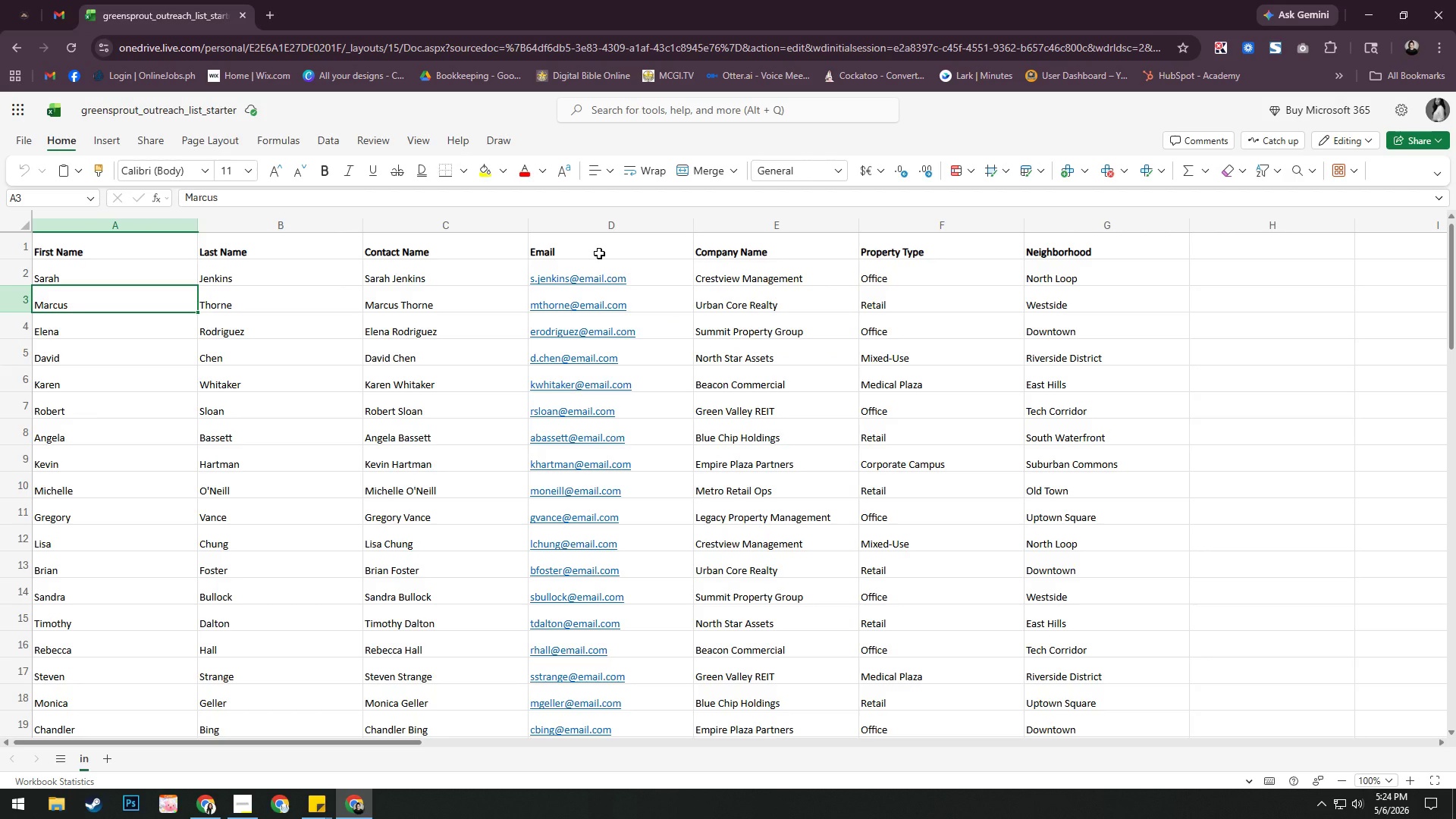 
key(Alt+AltLeft)
 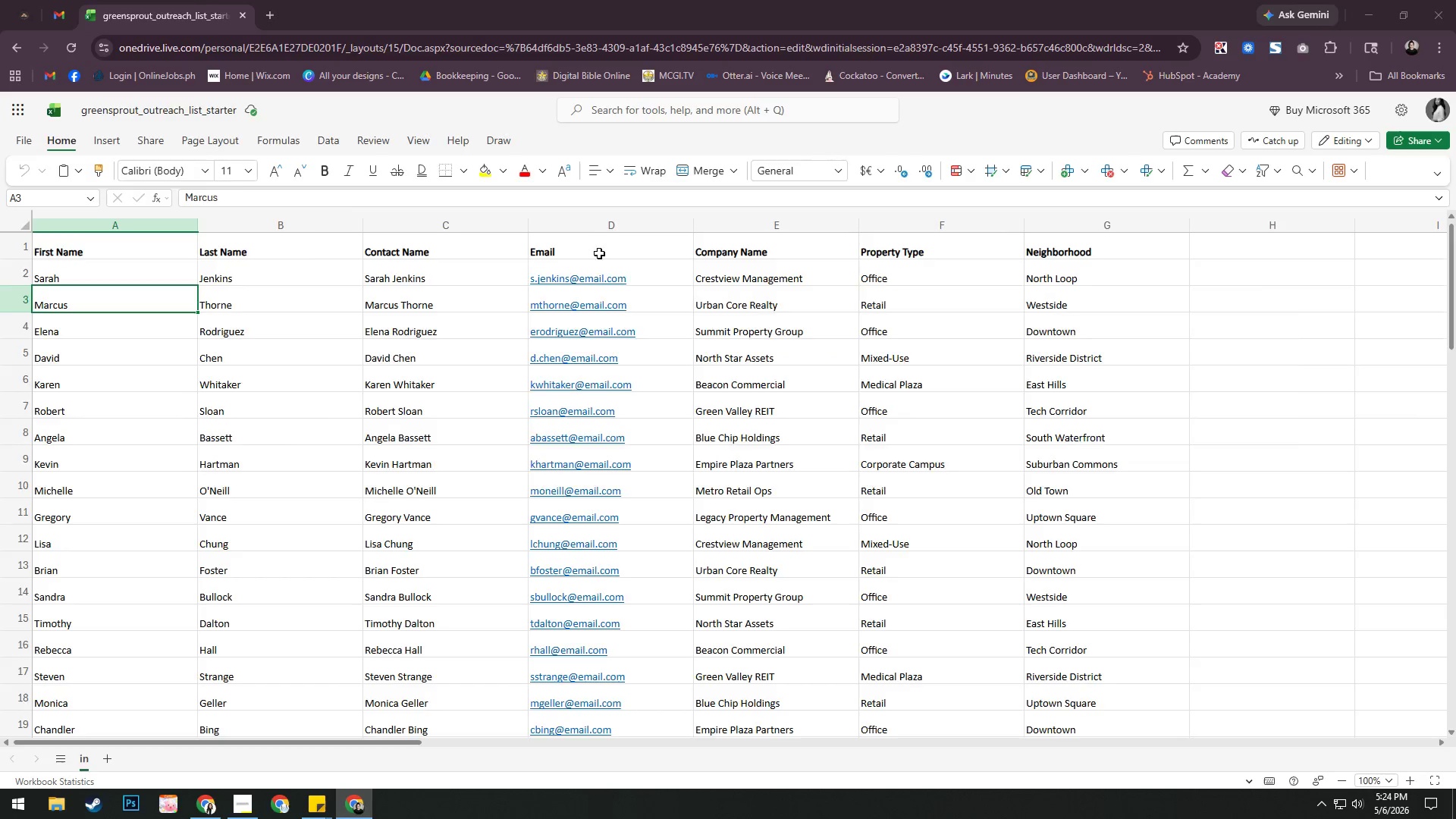 
key(Alt+Tab)
 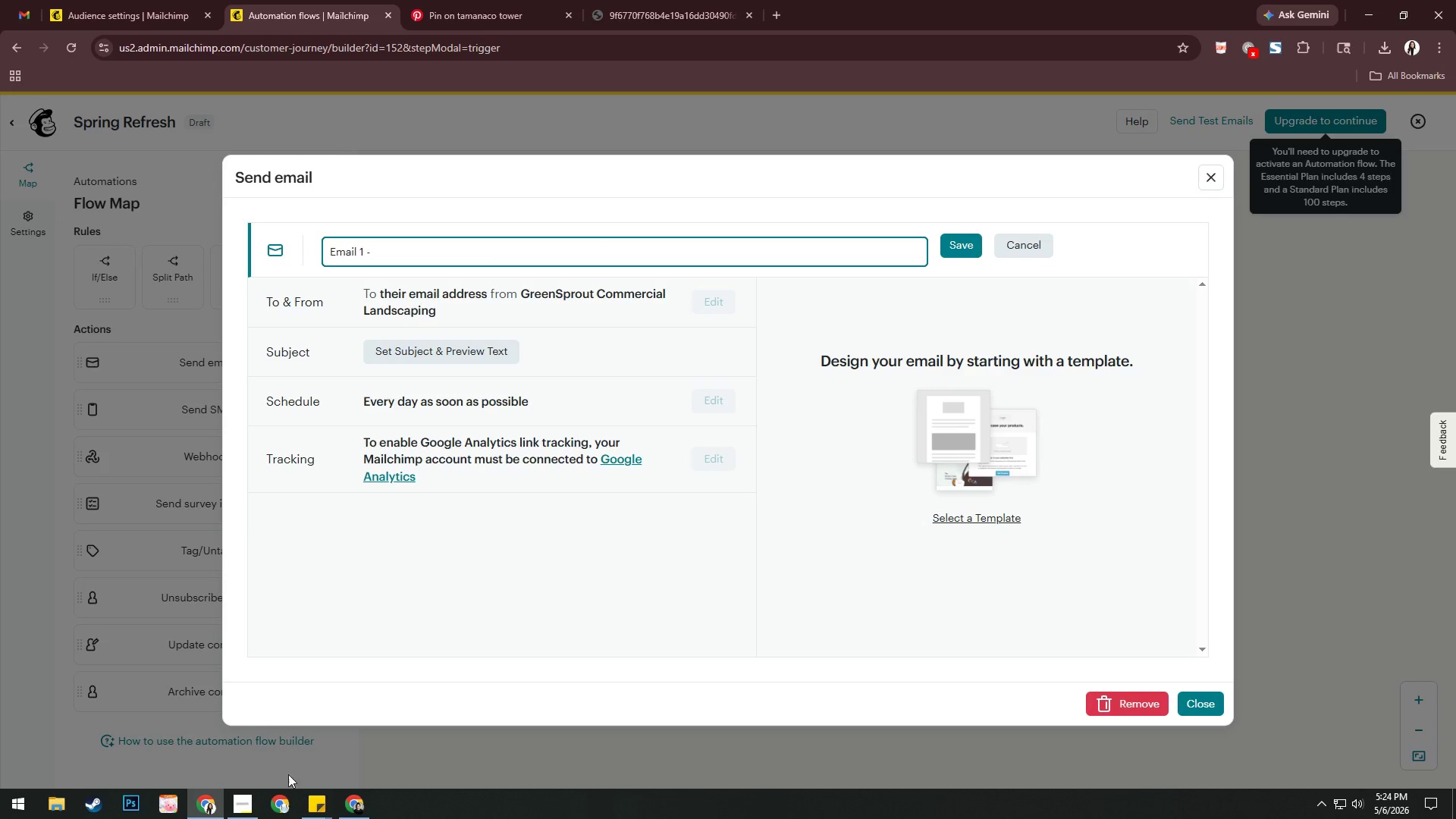 
left_click([250, 813])